 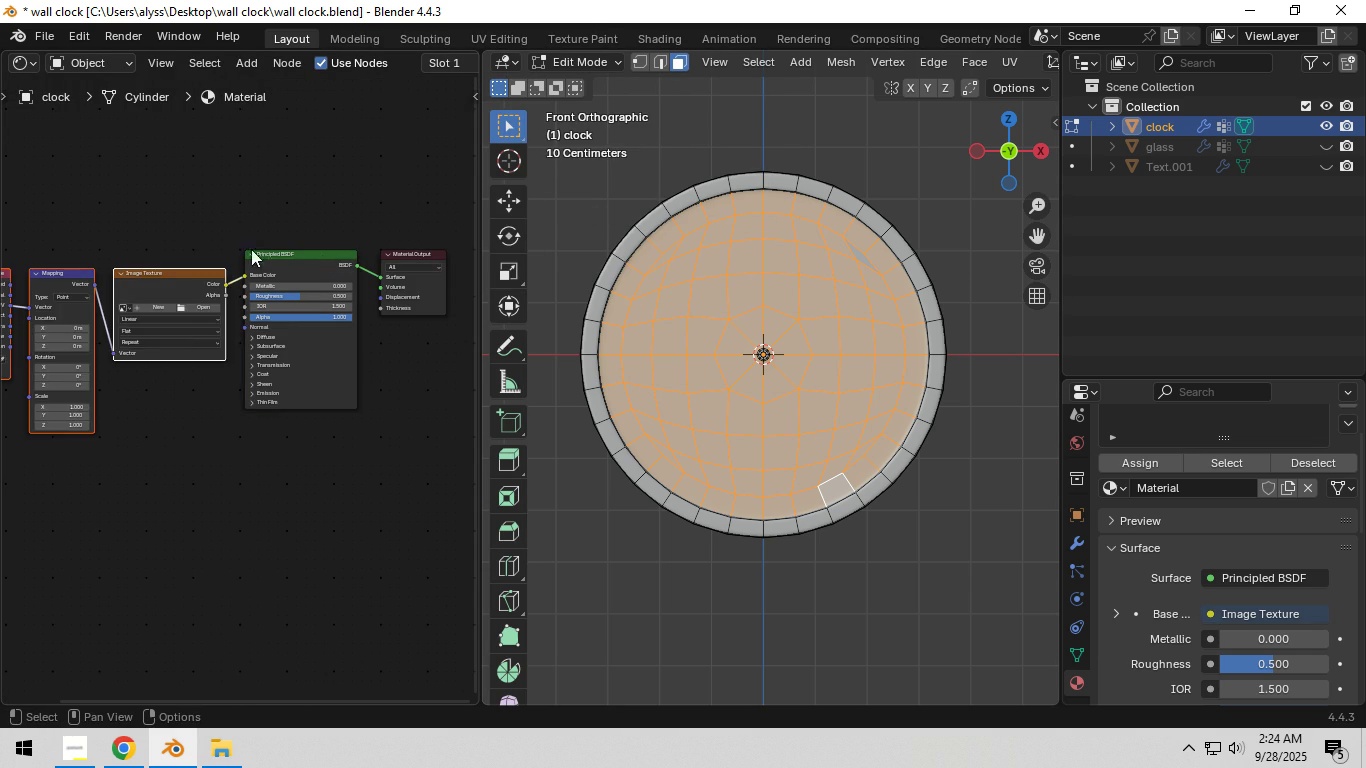 
scroll: coordinate [337, 220], scroll_direction: up, amount: 5.0
 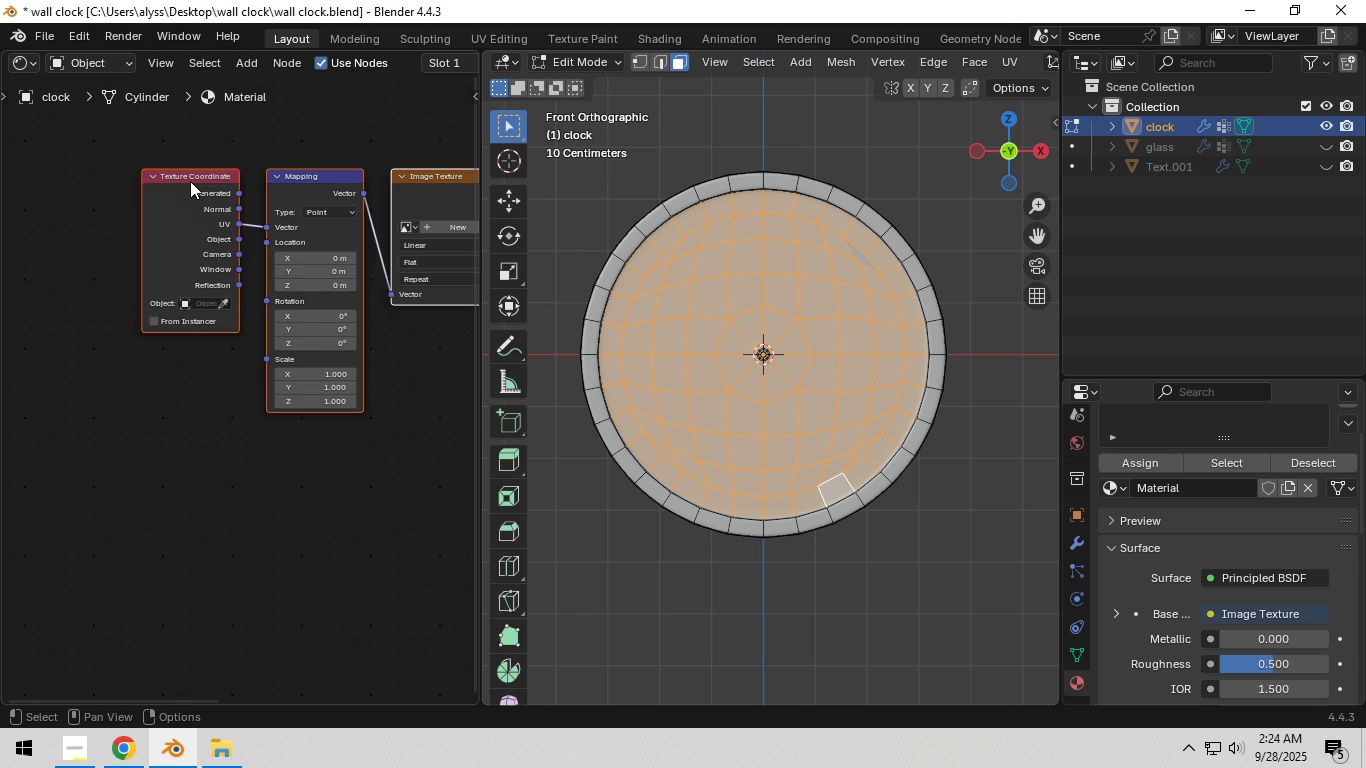 
left_click([190, 181])
 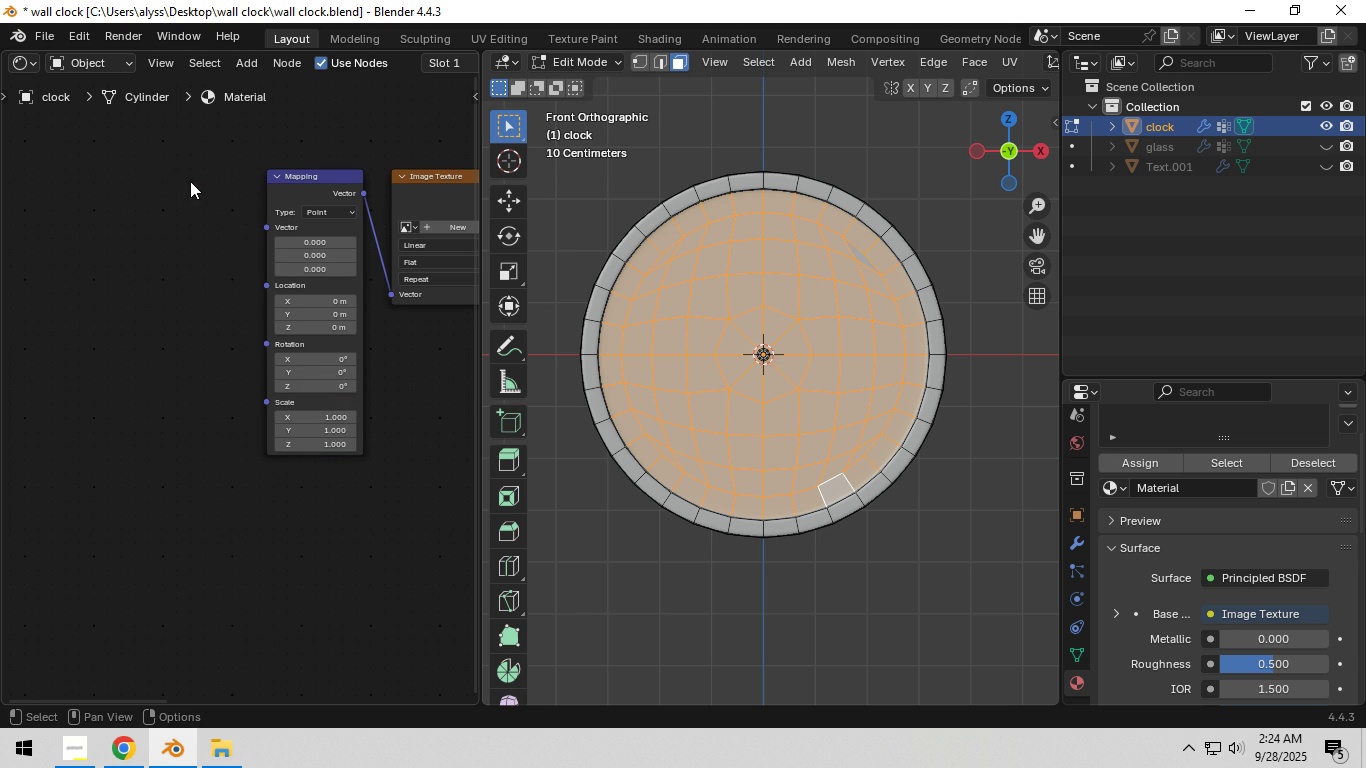 
key(X)
 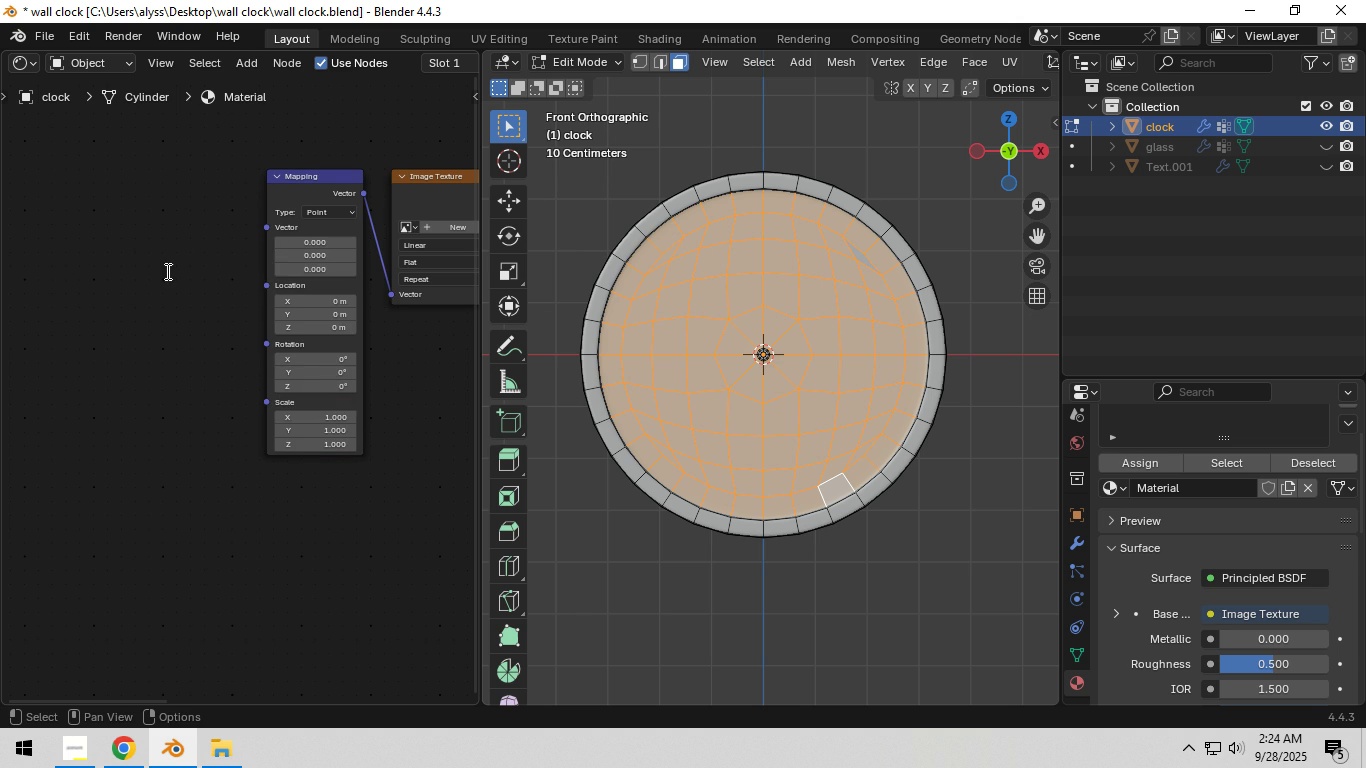 
key(F3)
 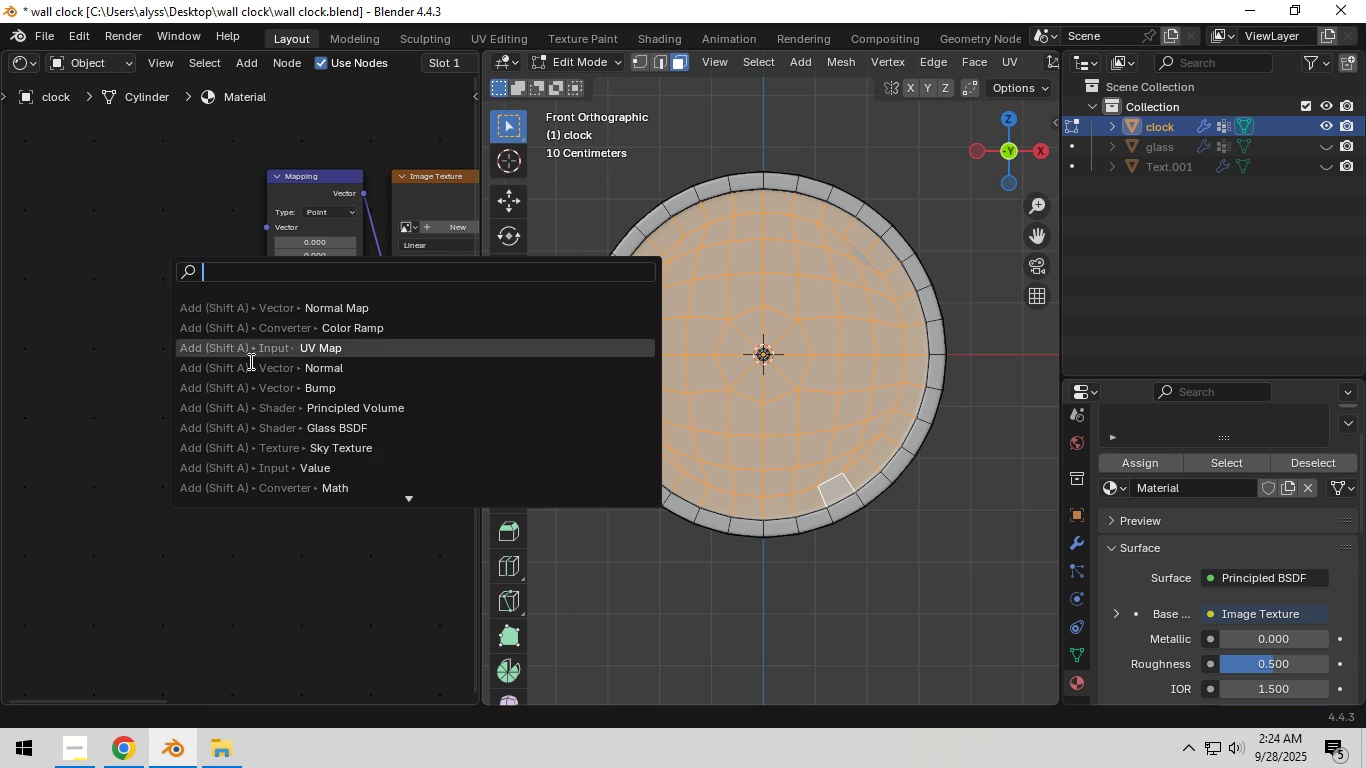 
left_click([302, 353])
 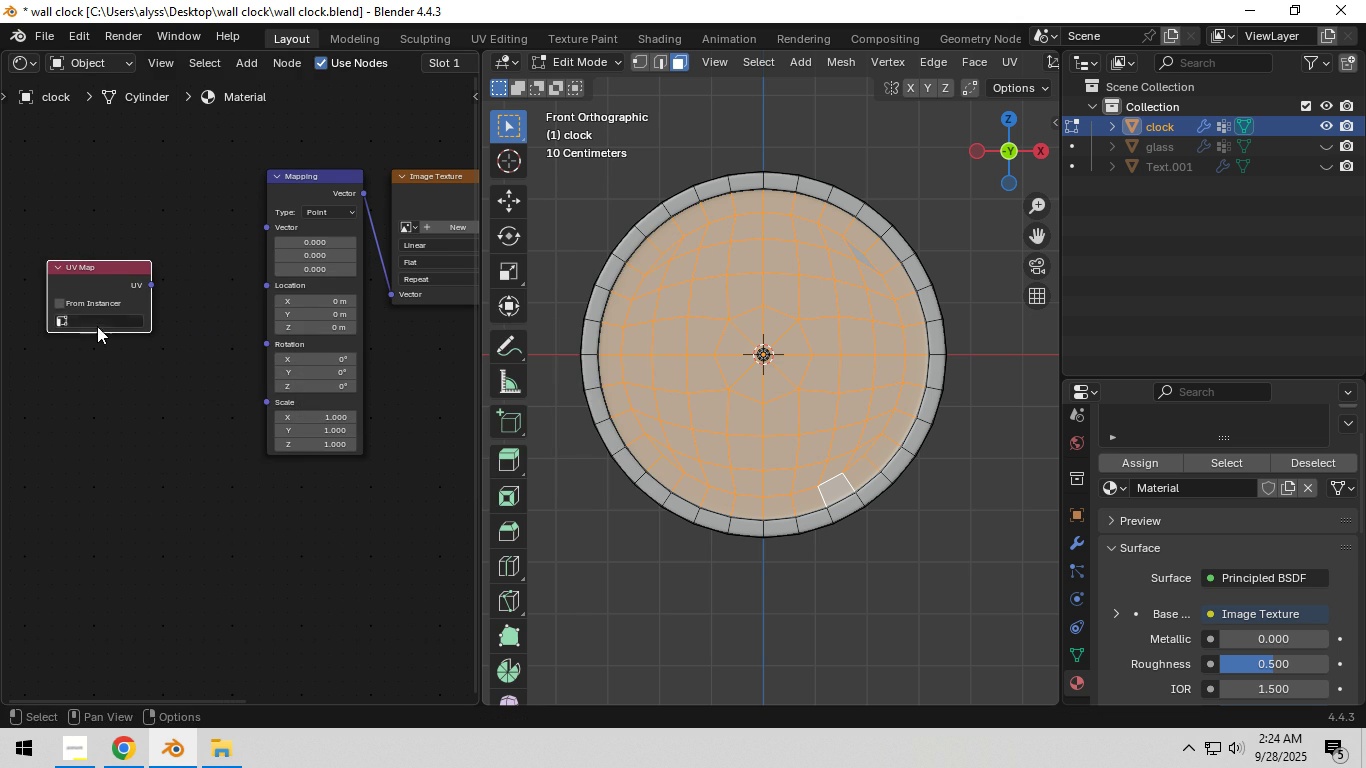 
double_click([99, 327])
 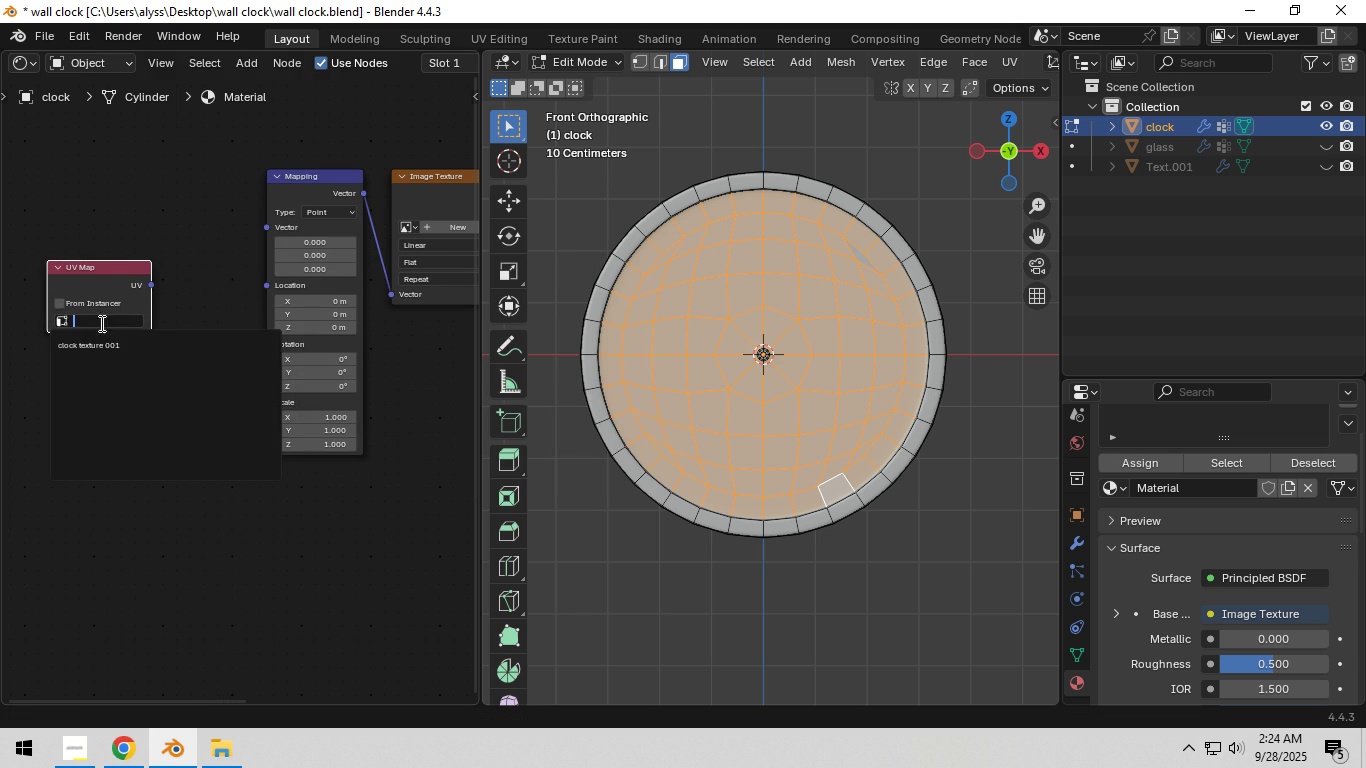 
triple_click([100, 323])
 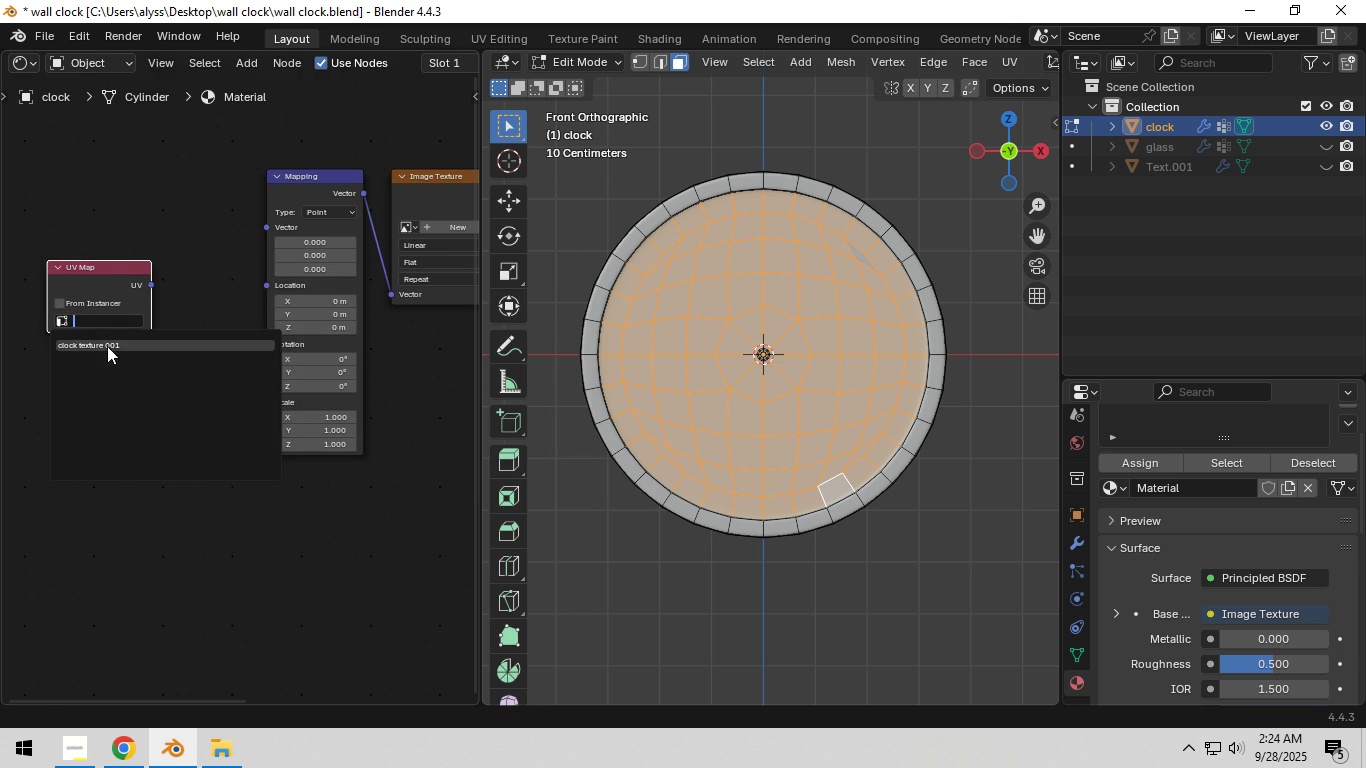 
left_click([107, 346])